 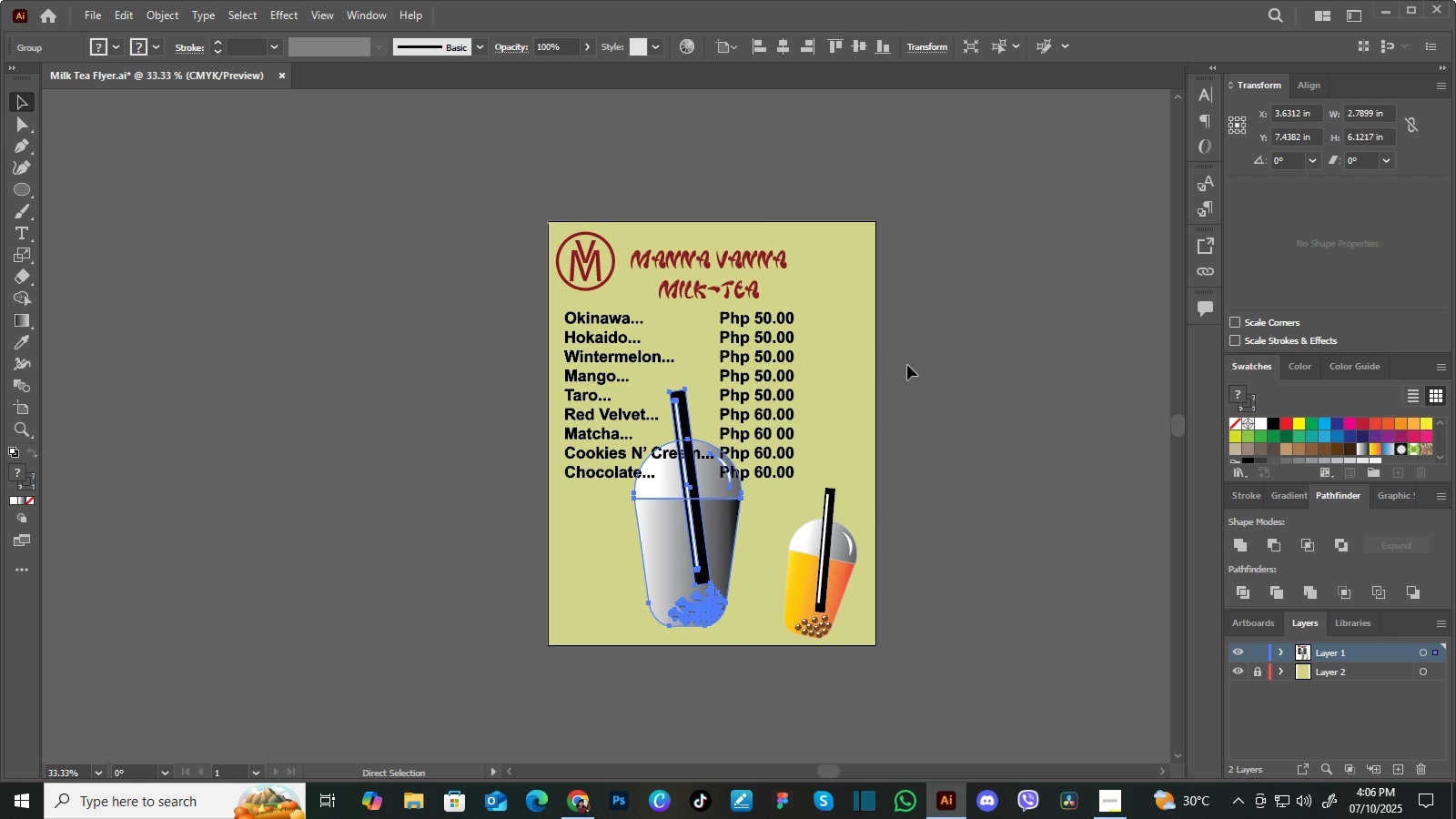 
left_click([581, 47])
 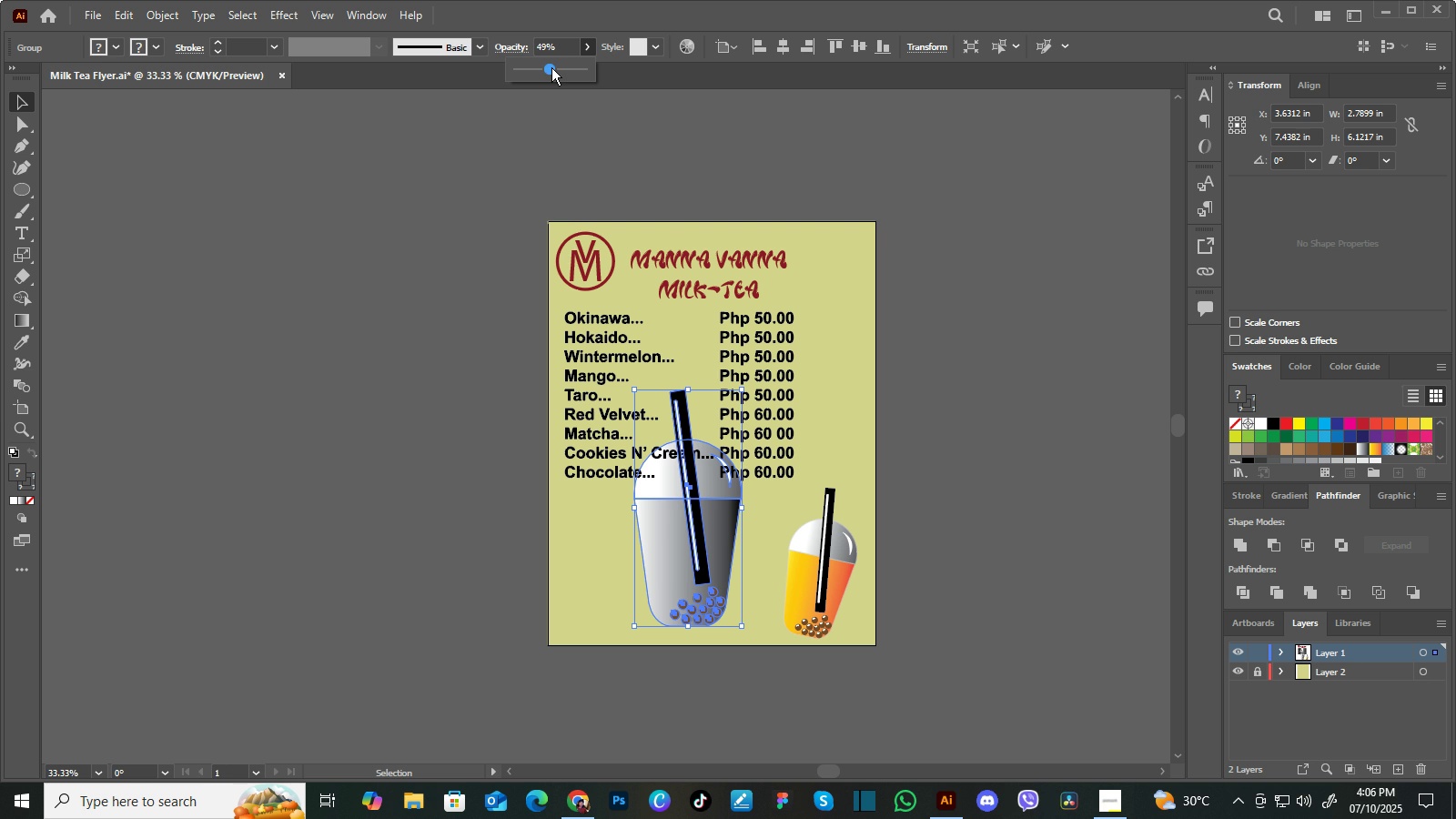 
wait(6.78)
 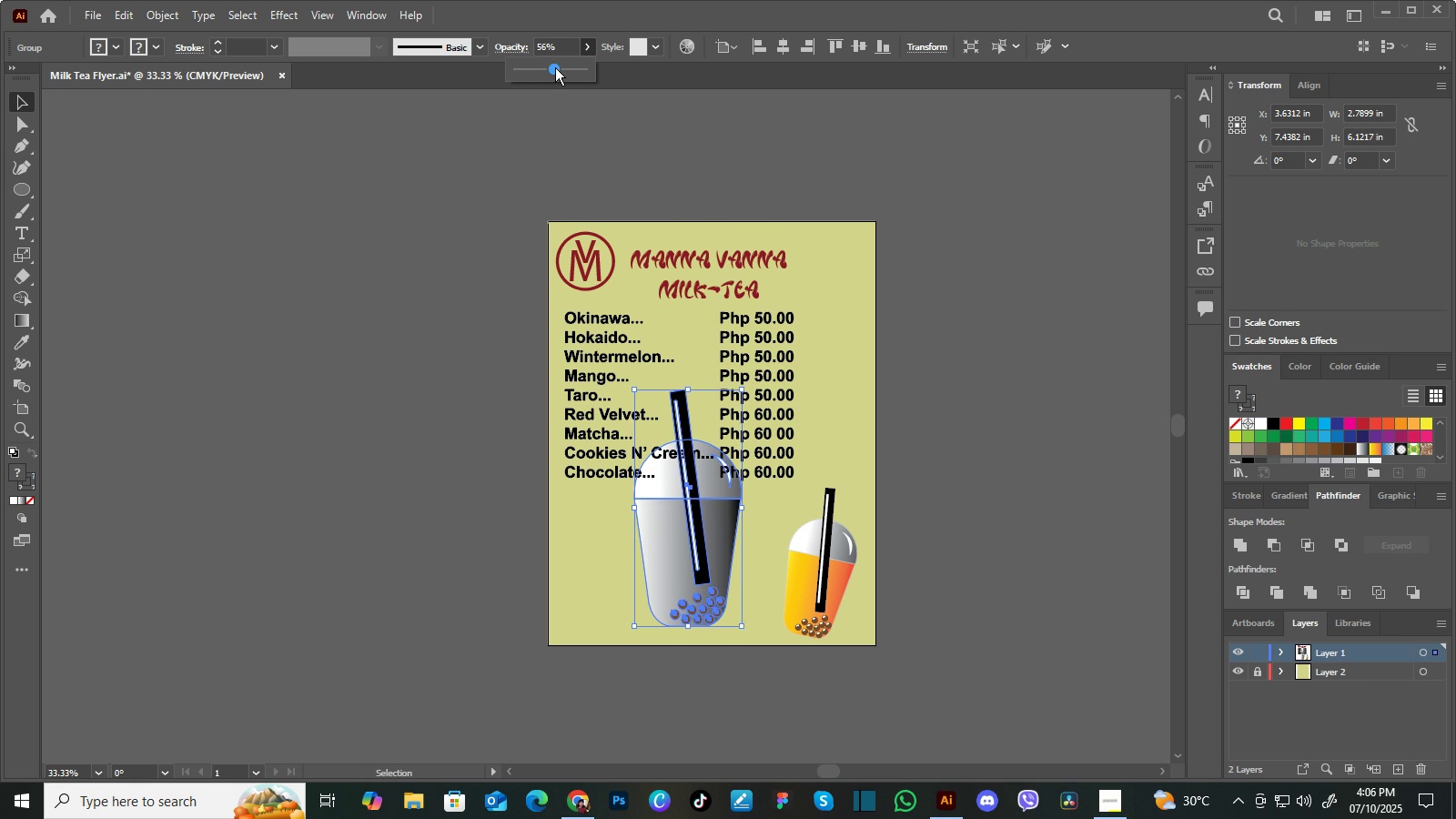 
left_click([1046, 410])
 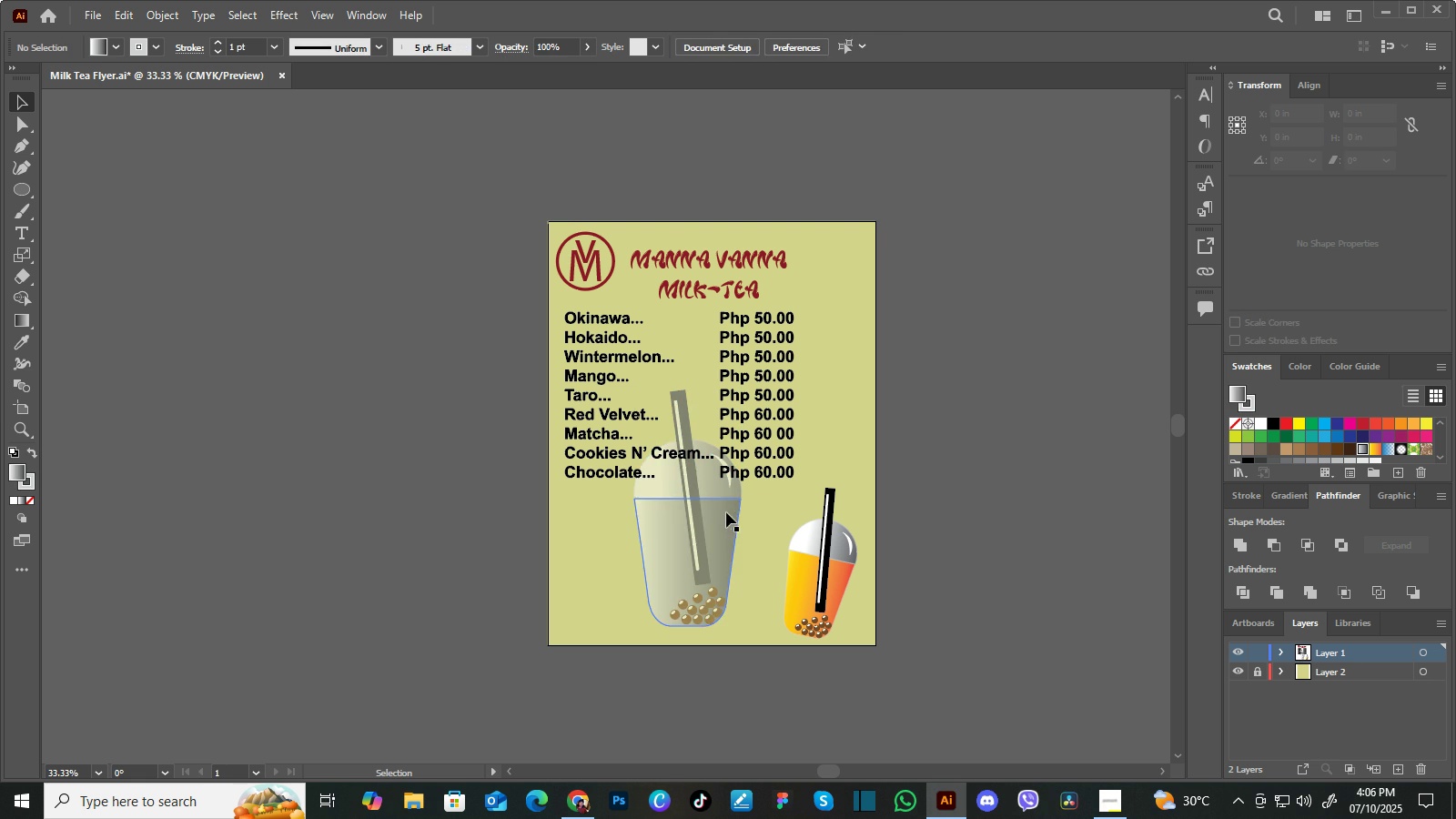 
left_click([726, 512])